 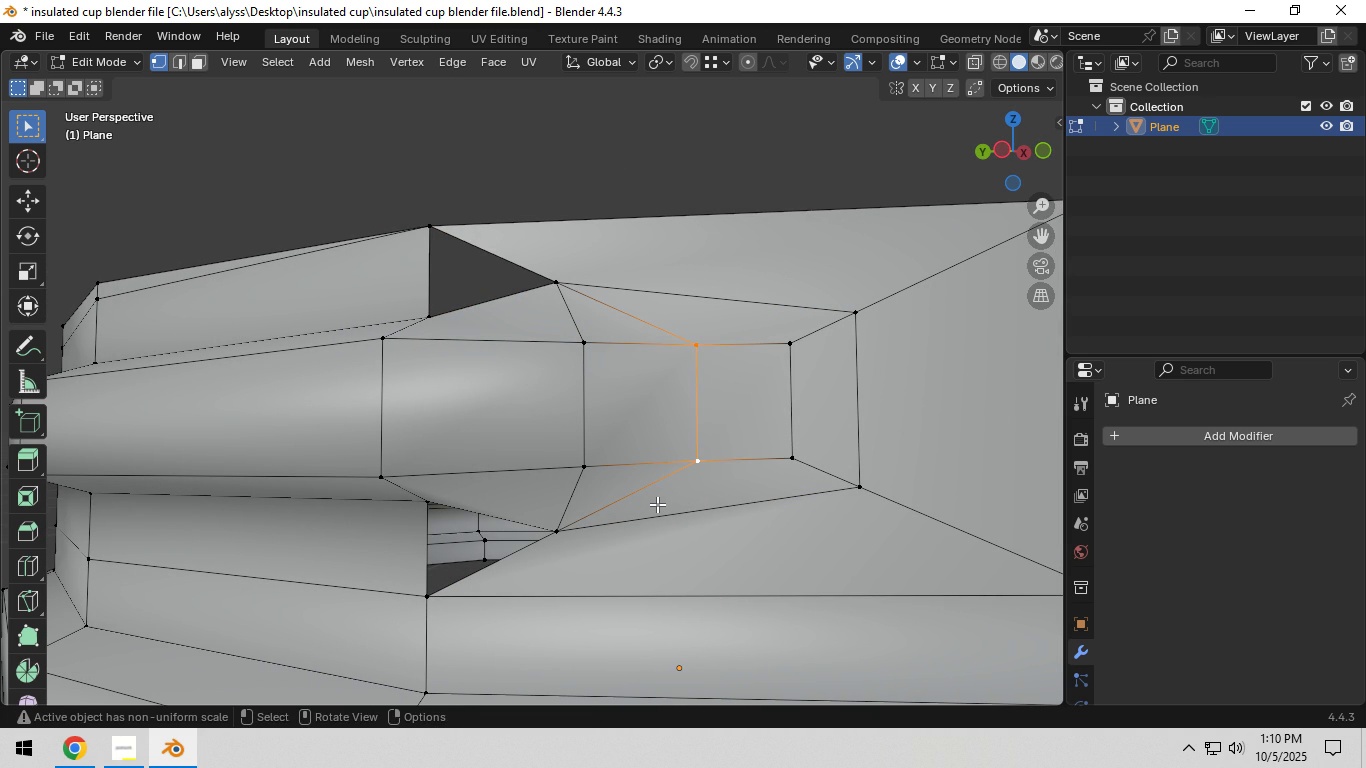 
left_click([701, 470])
 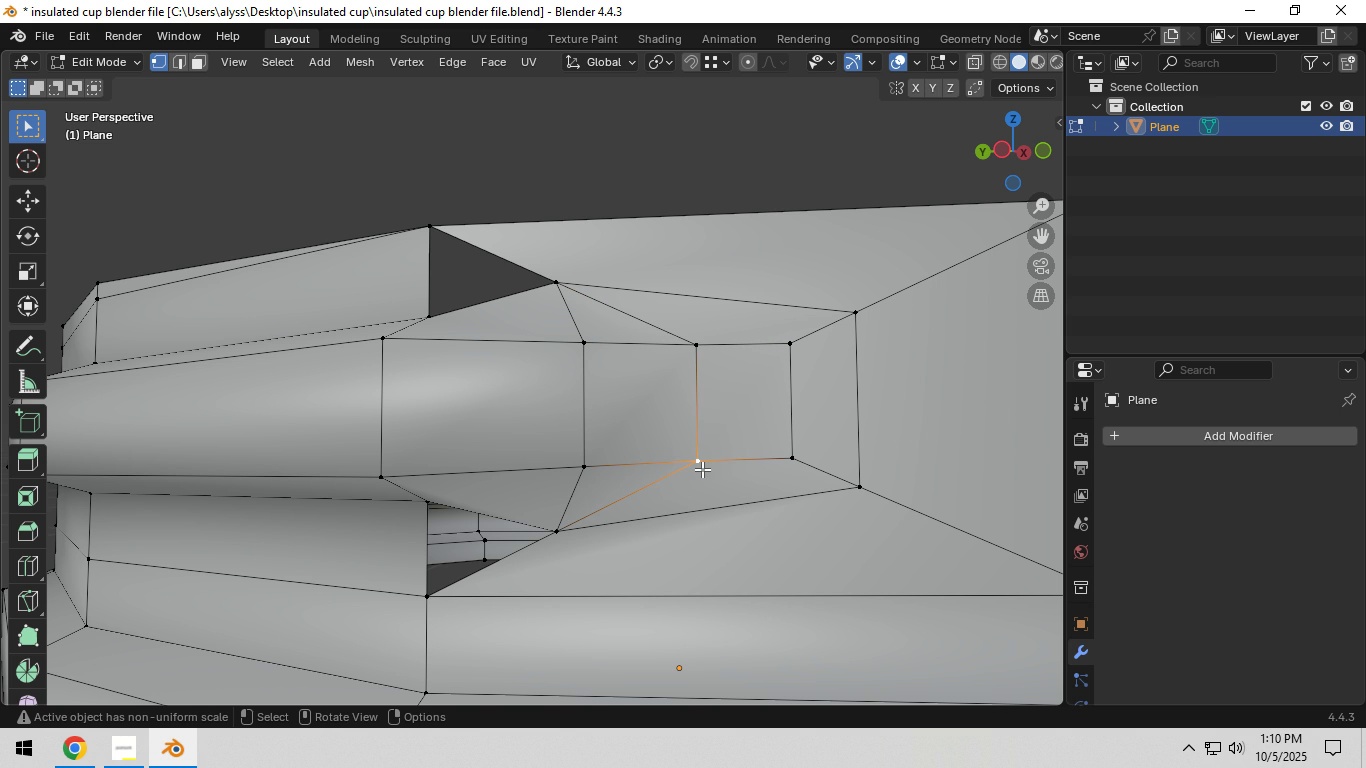 
type(gg)
 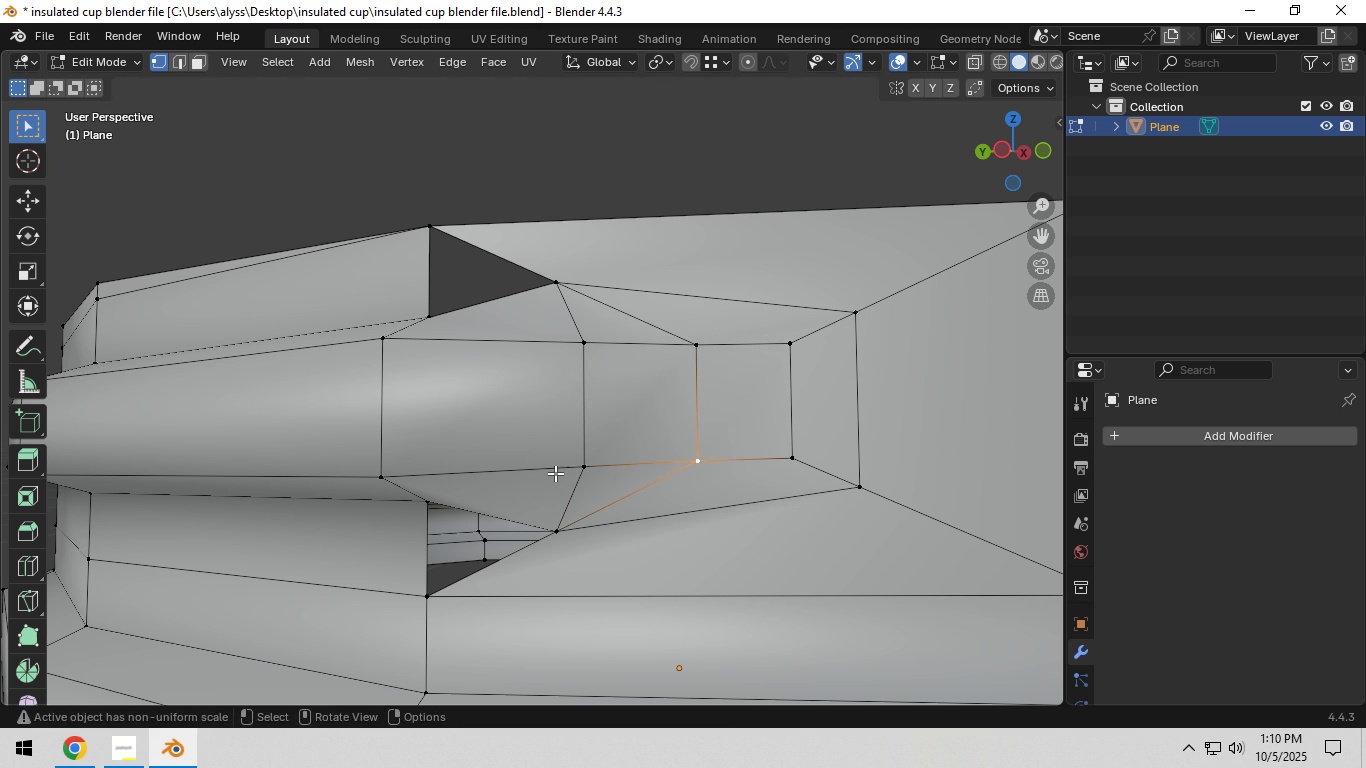 
right_click([555, 473])
 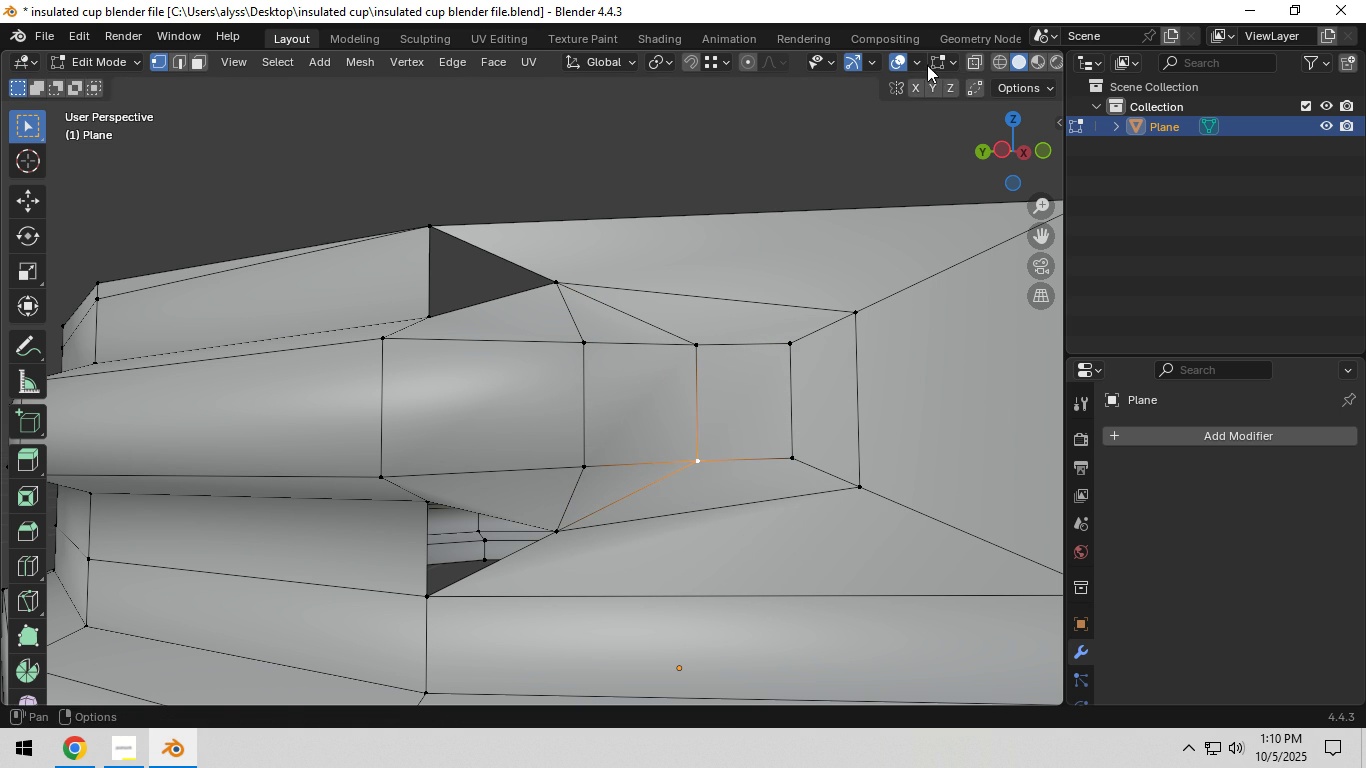 
scroll: coordinate [926, 65], scroll_direction: down, amount: 4.0
 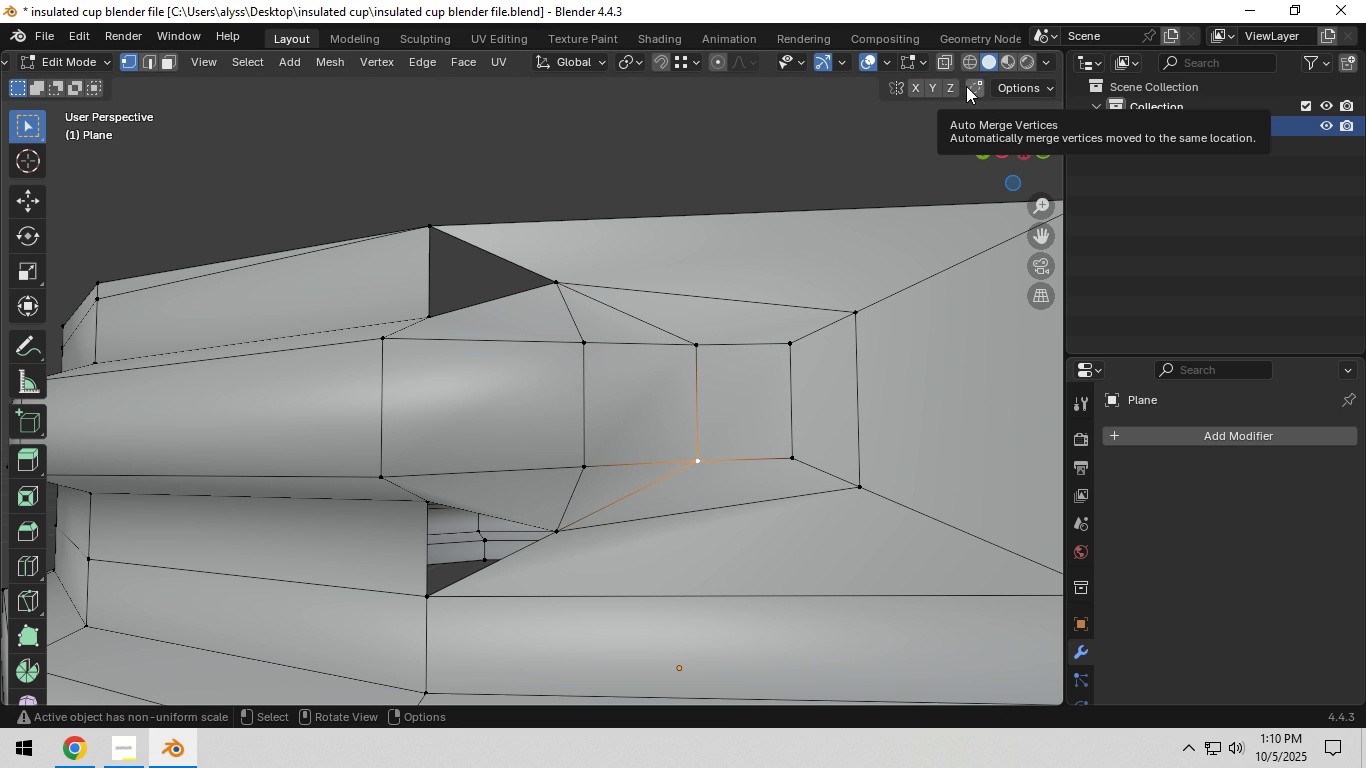 
left_click([966, 86])
 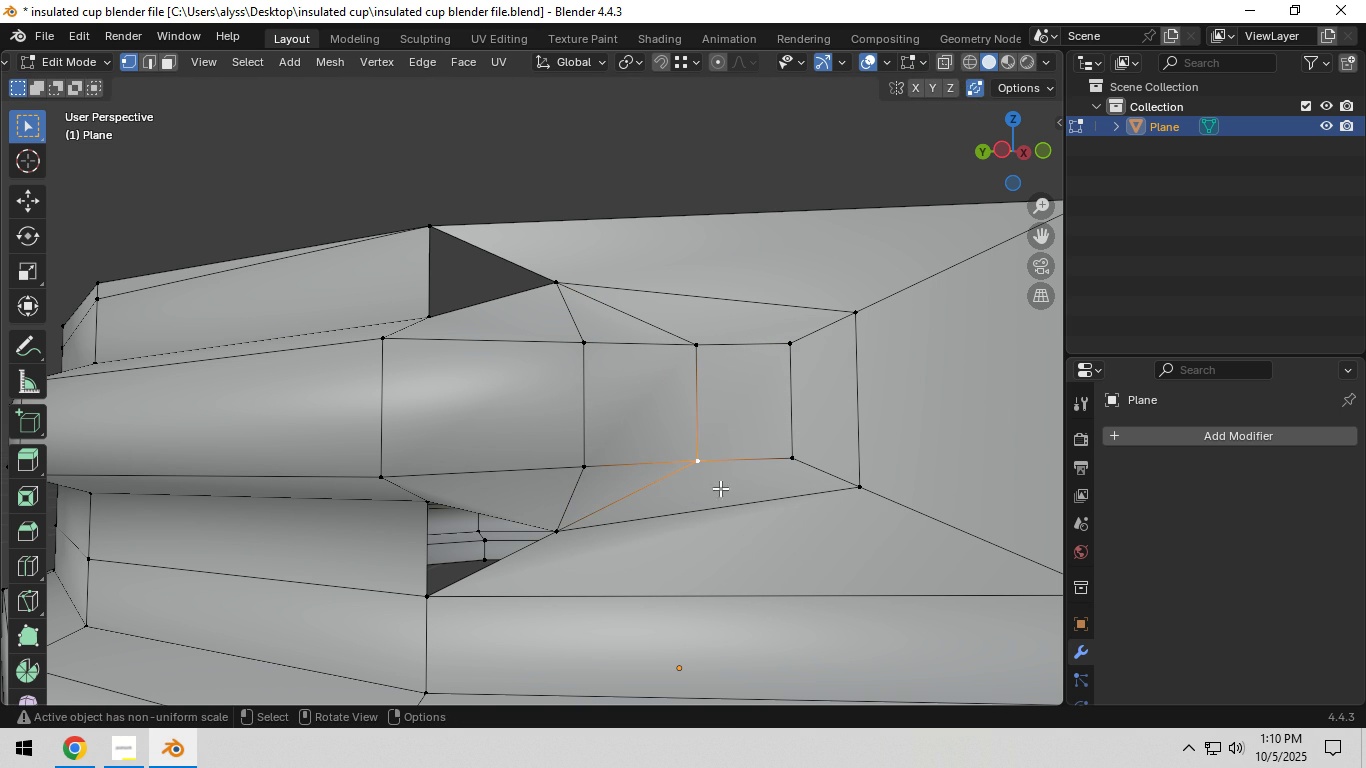 
type(gg)
 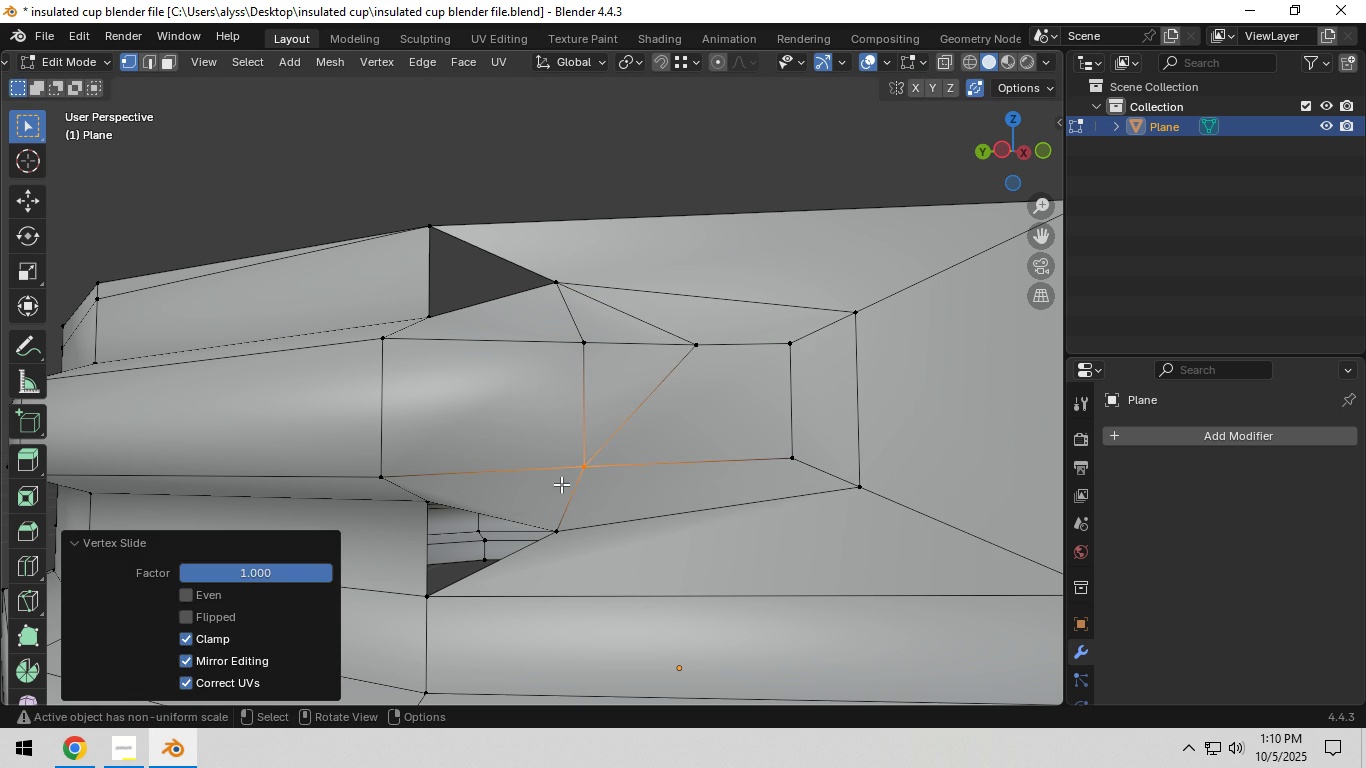 
left_click([561, 484])
 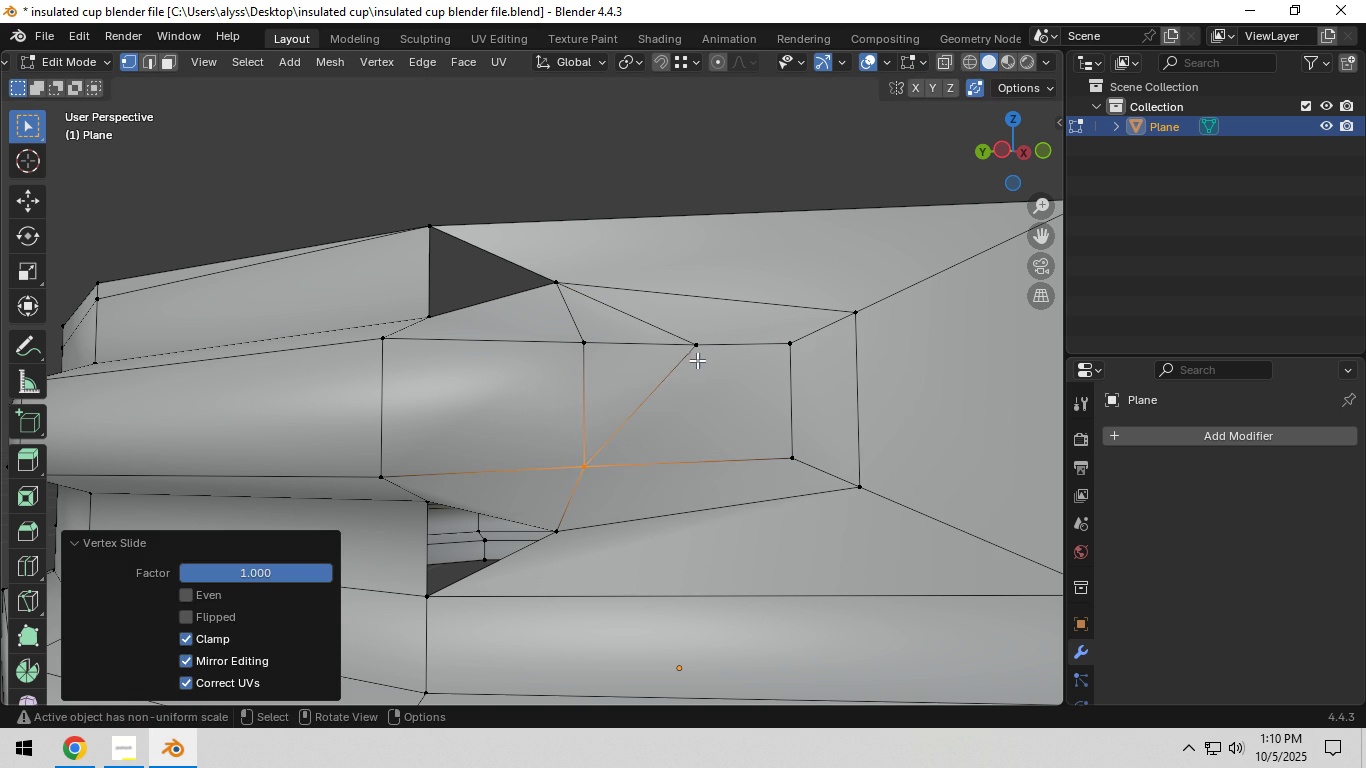 
left_click([698, 357])
 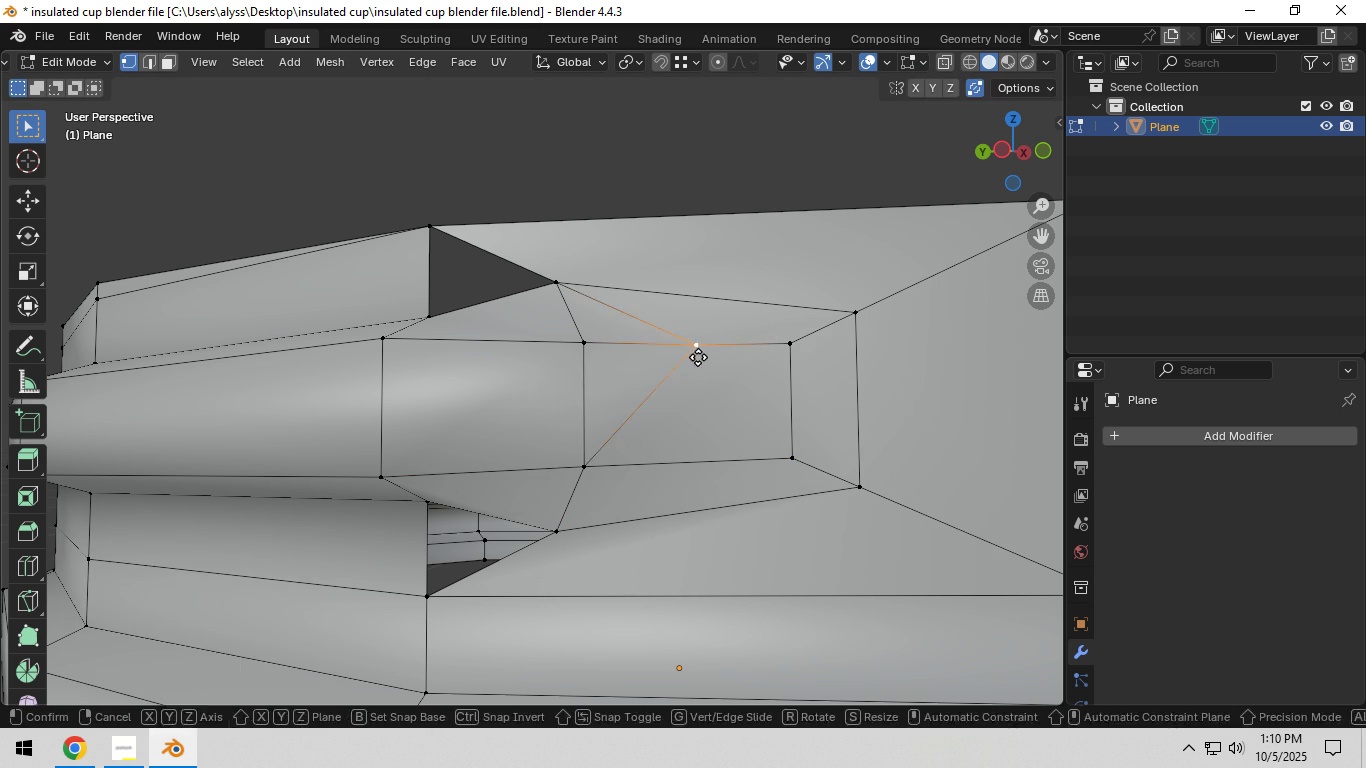 
type(gg)
 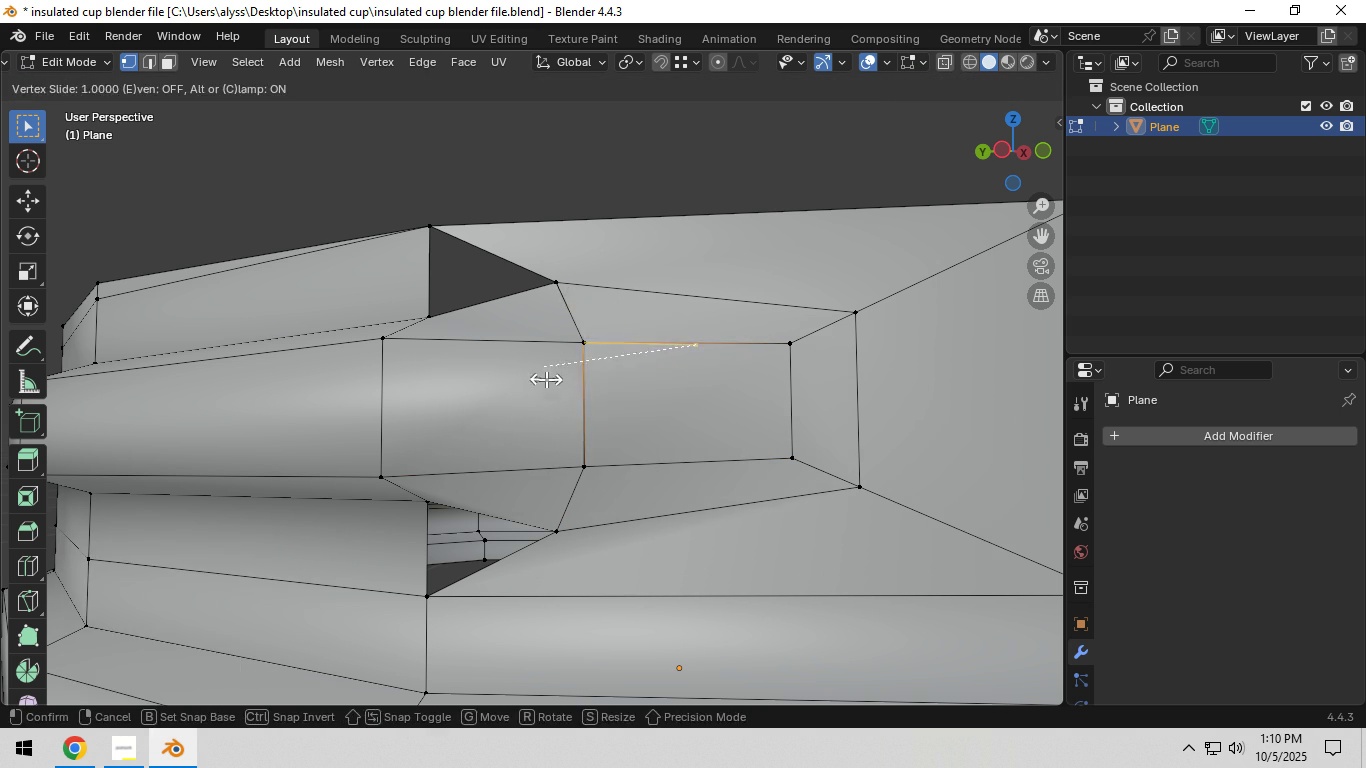 
left_click([546, 379])
 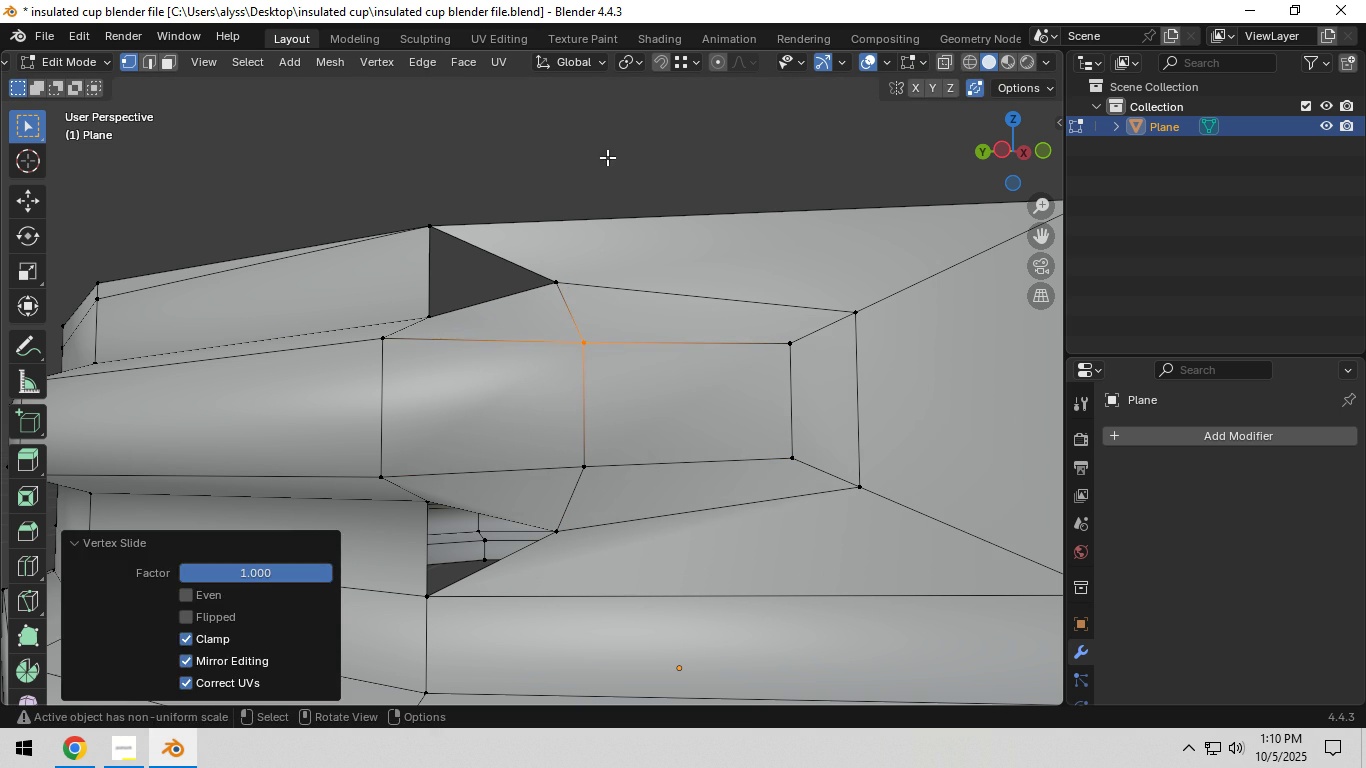 
left_click([607, 155])